 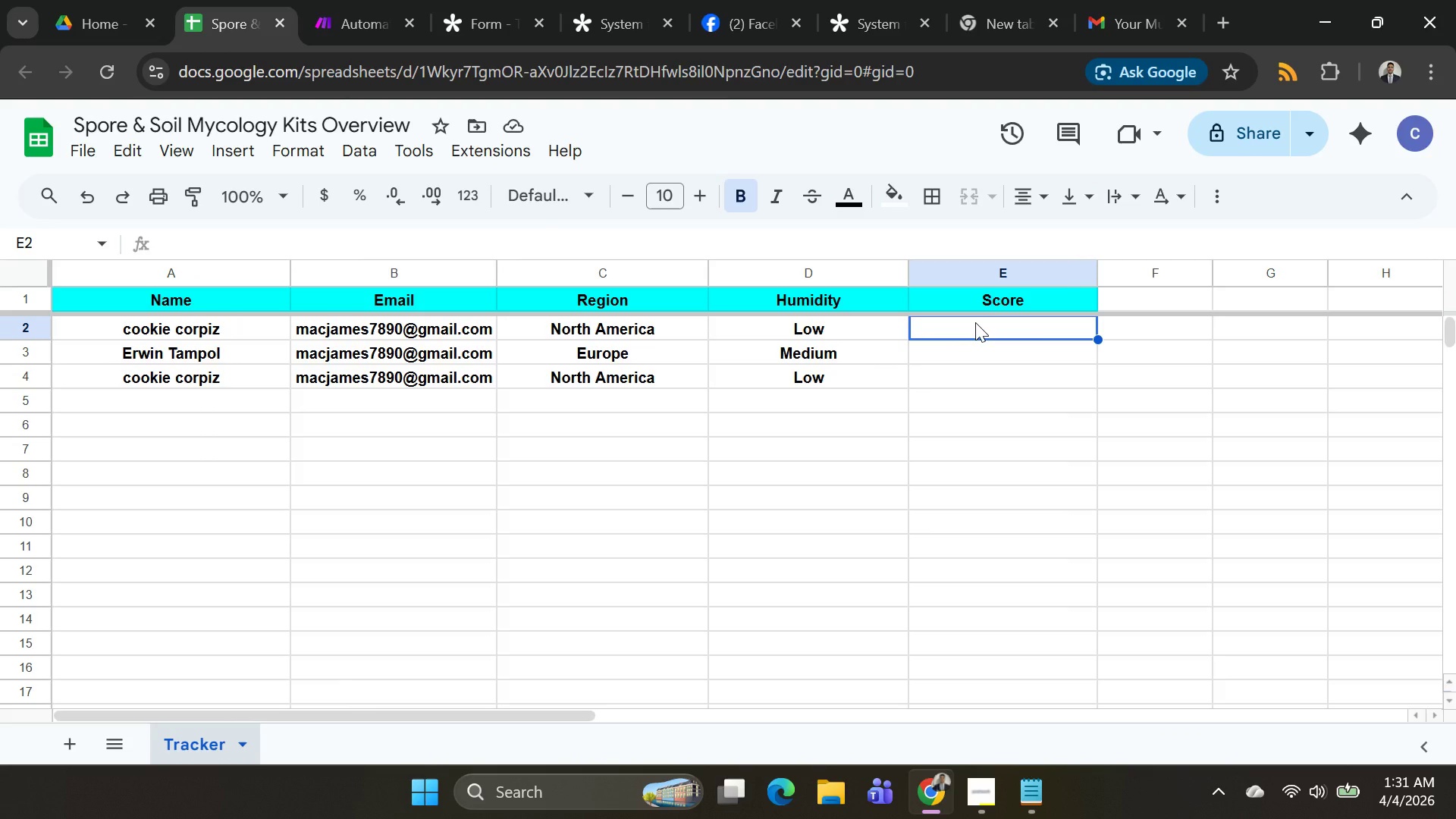 
type(65)
 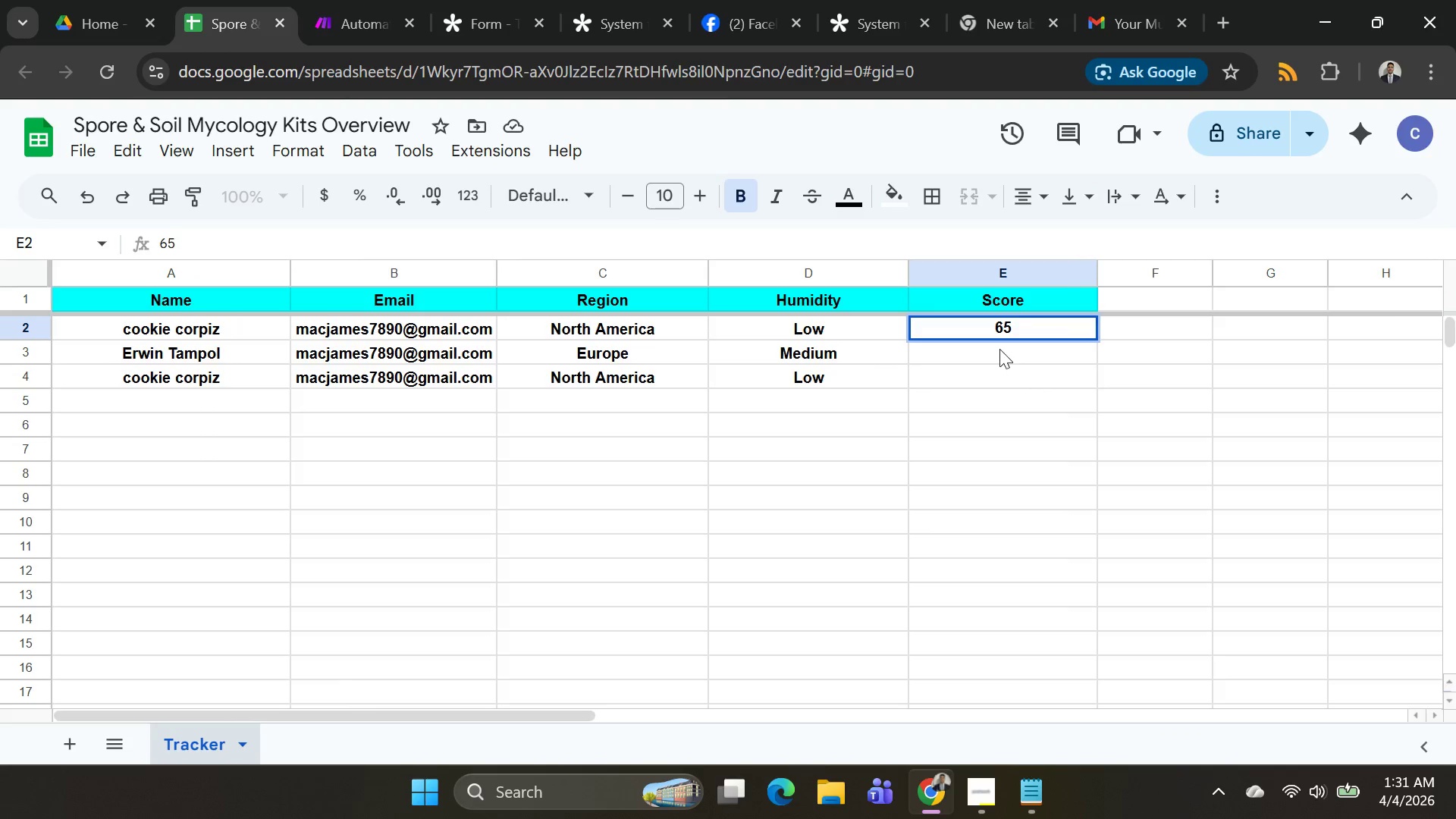 
left_click([999, 349])
 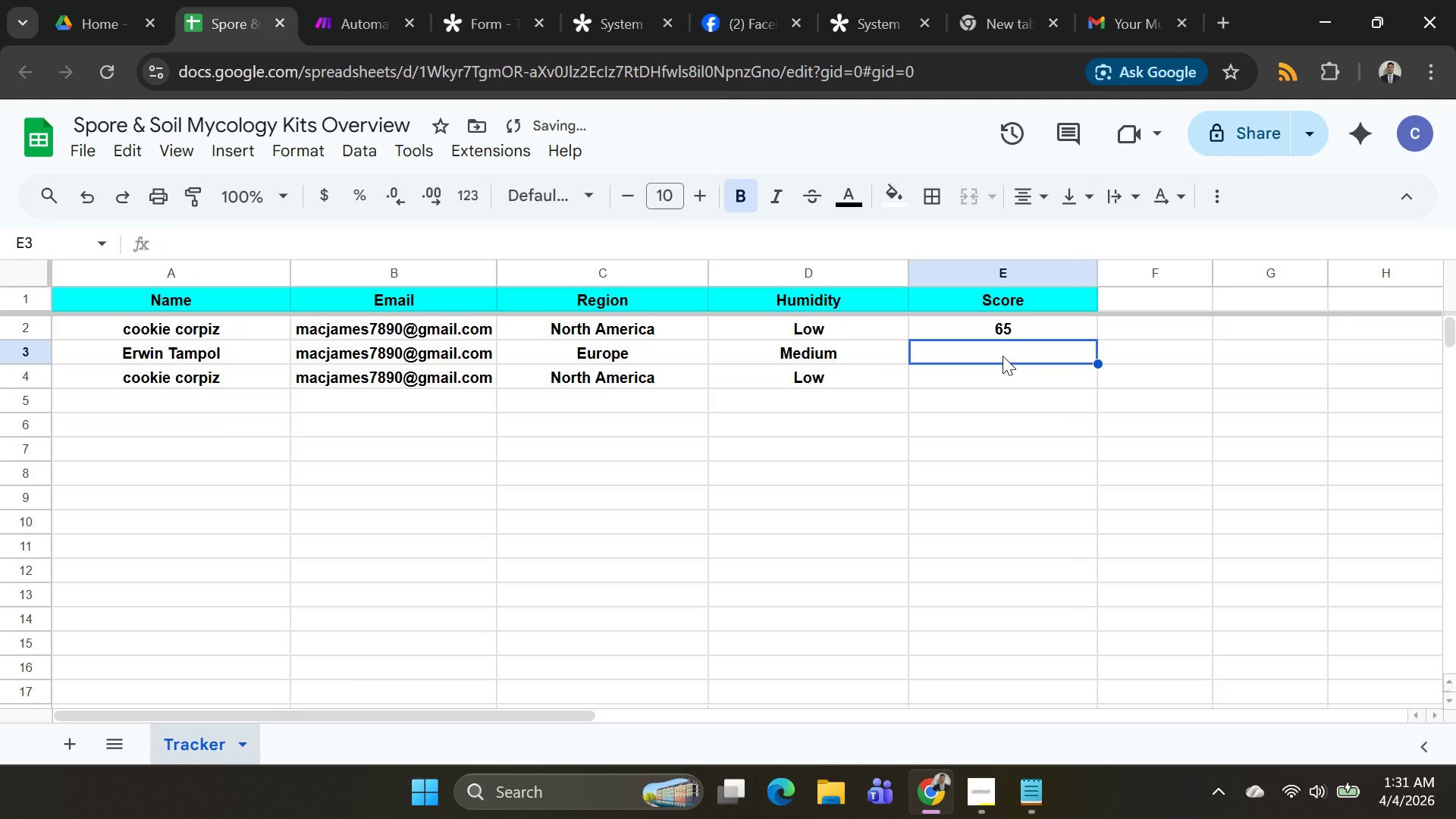 
type(85)
 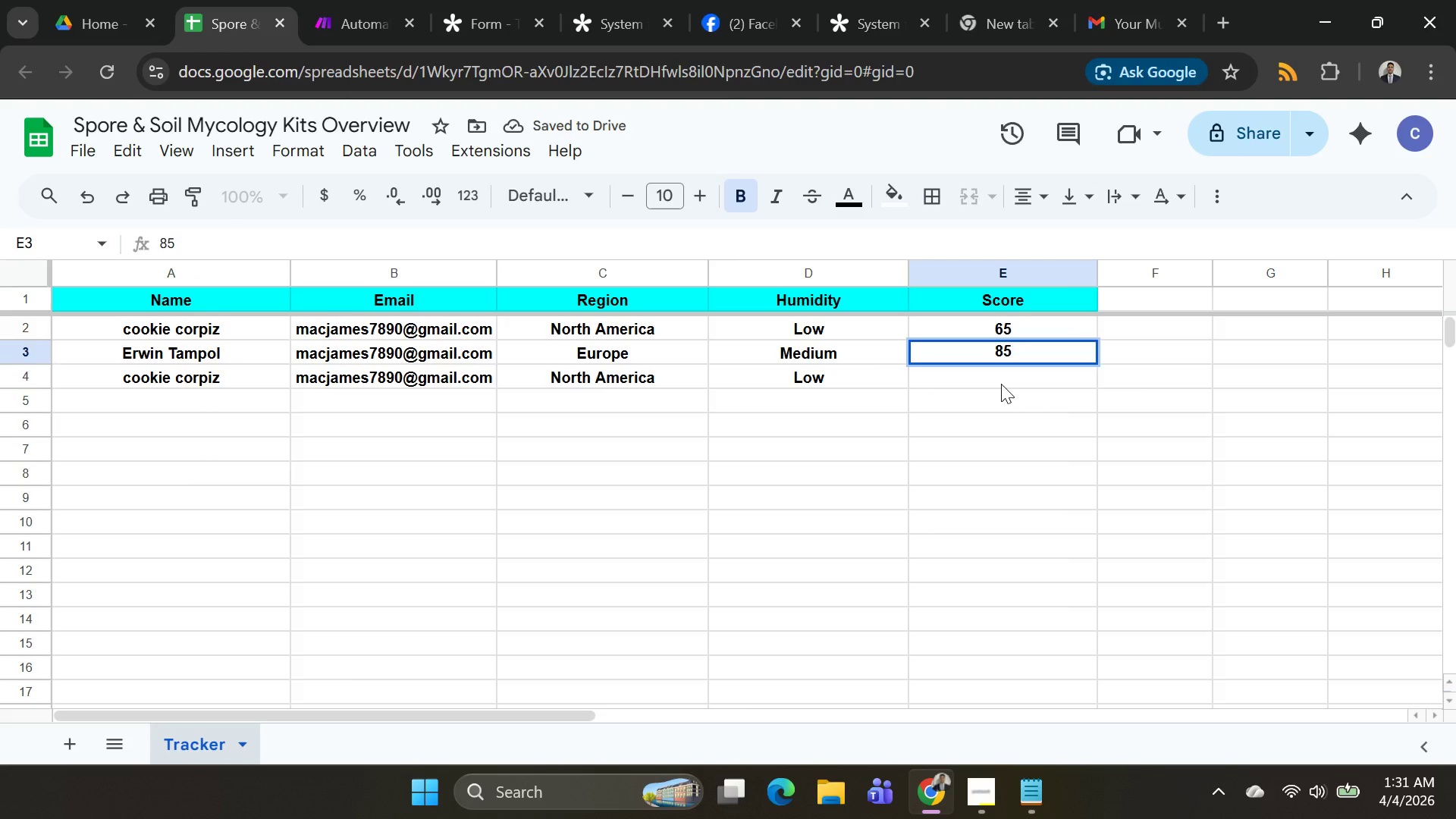 
left_click([1001, 384])
 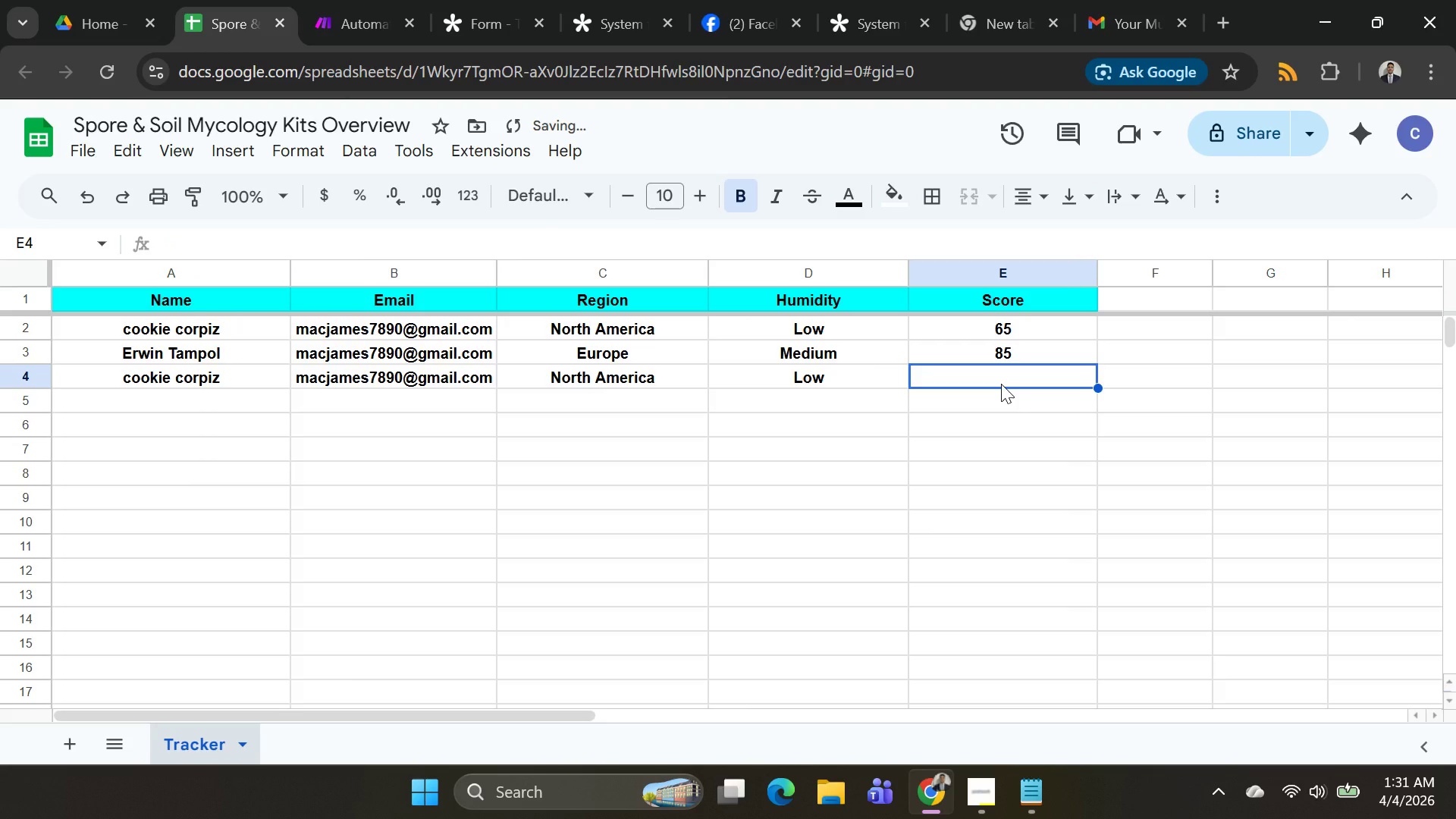 
type(95)
 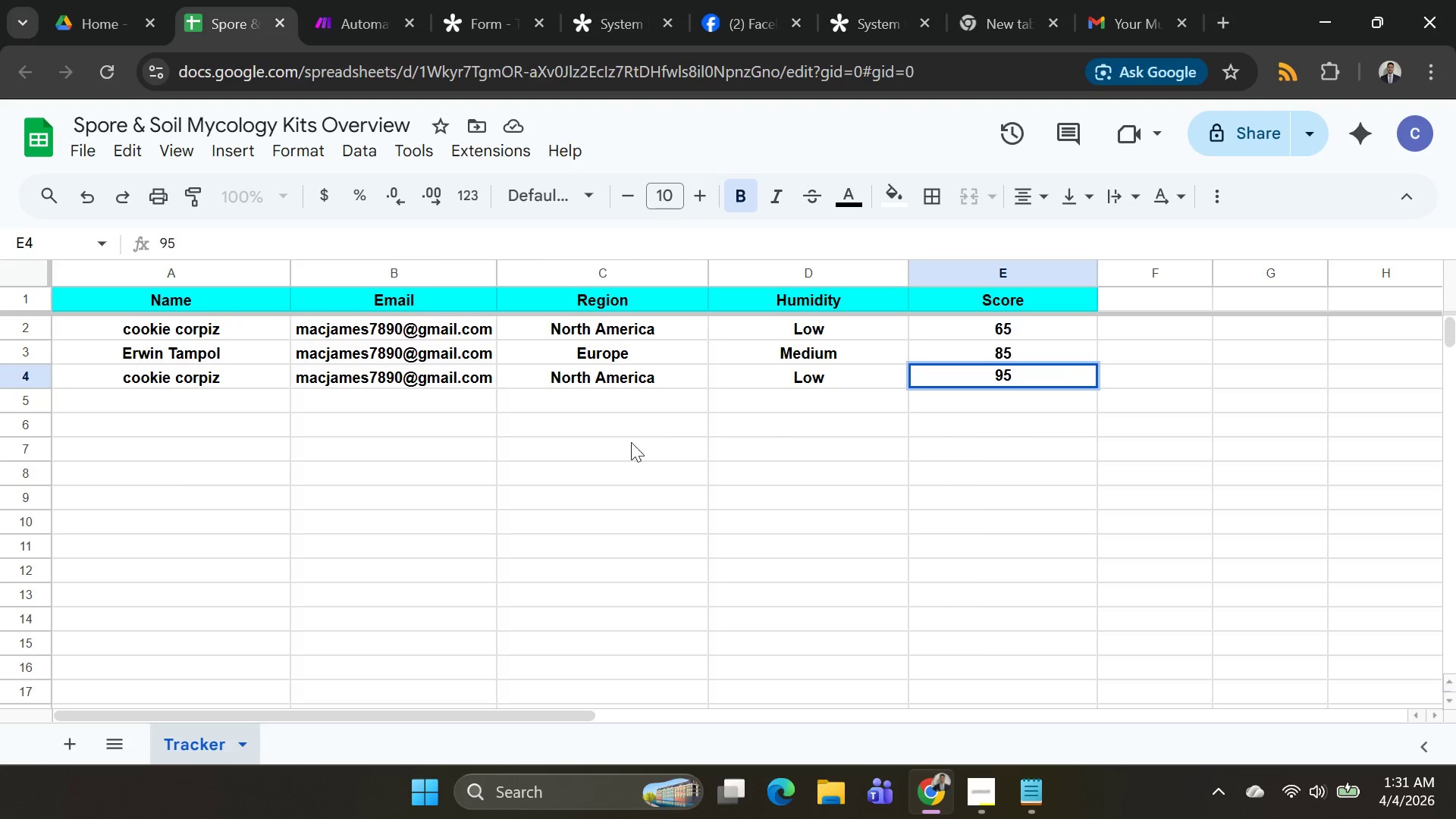 
key(Backspace)
 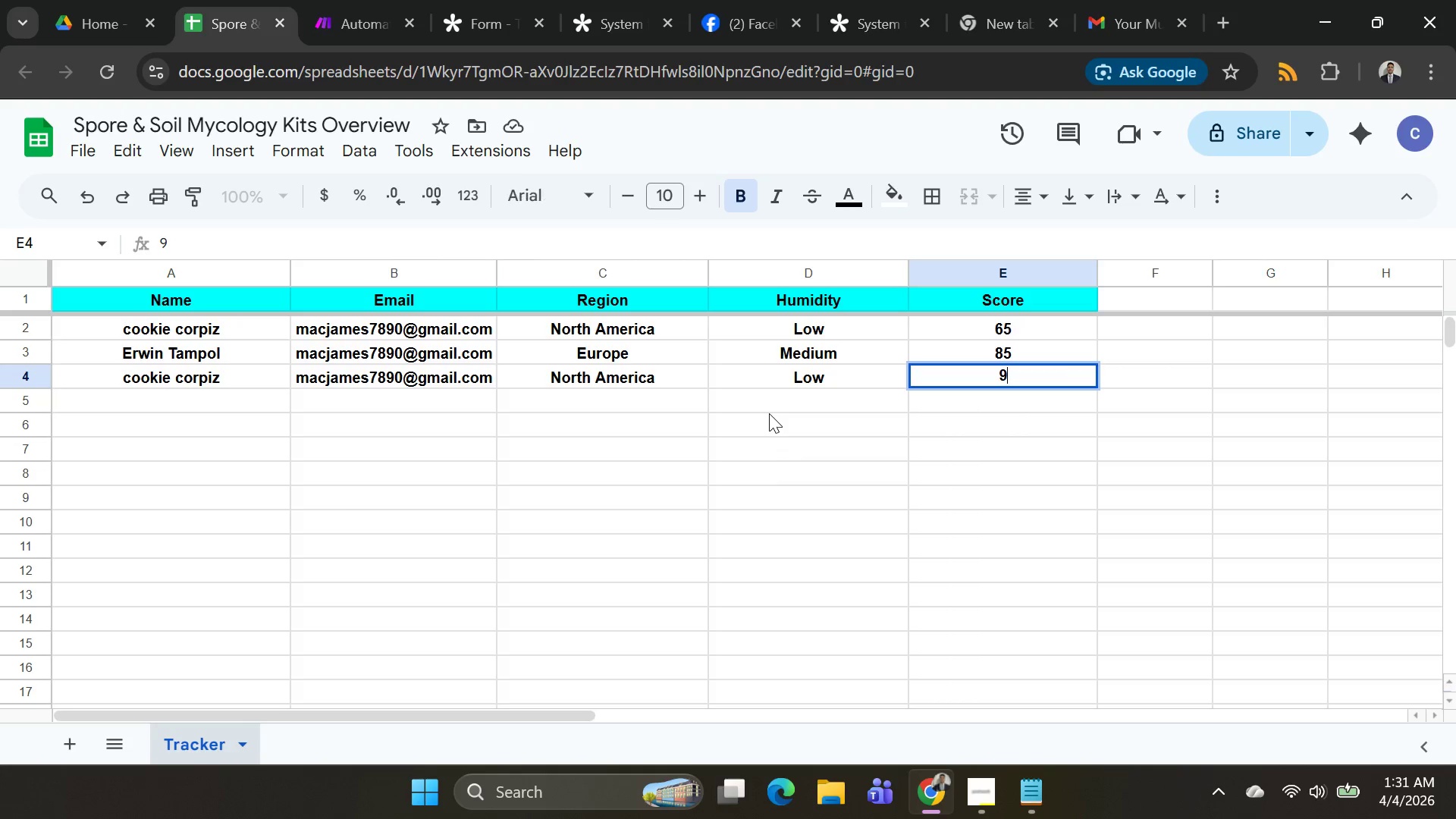 
key(Backspace)
type(65)
 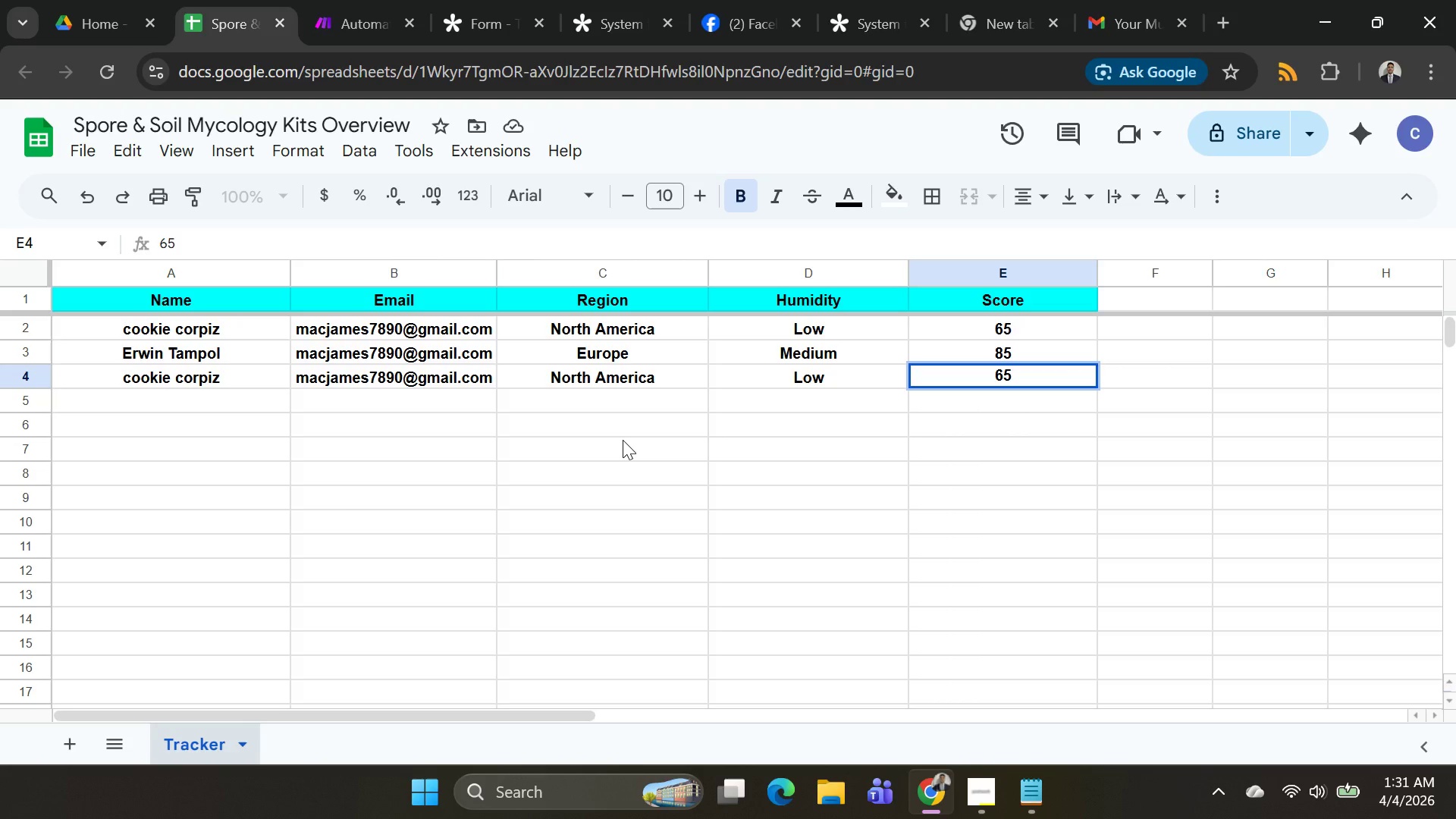 
key(Alt+AltLeft)
 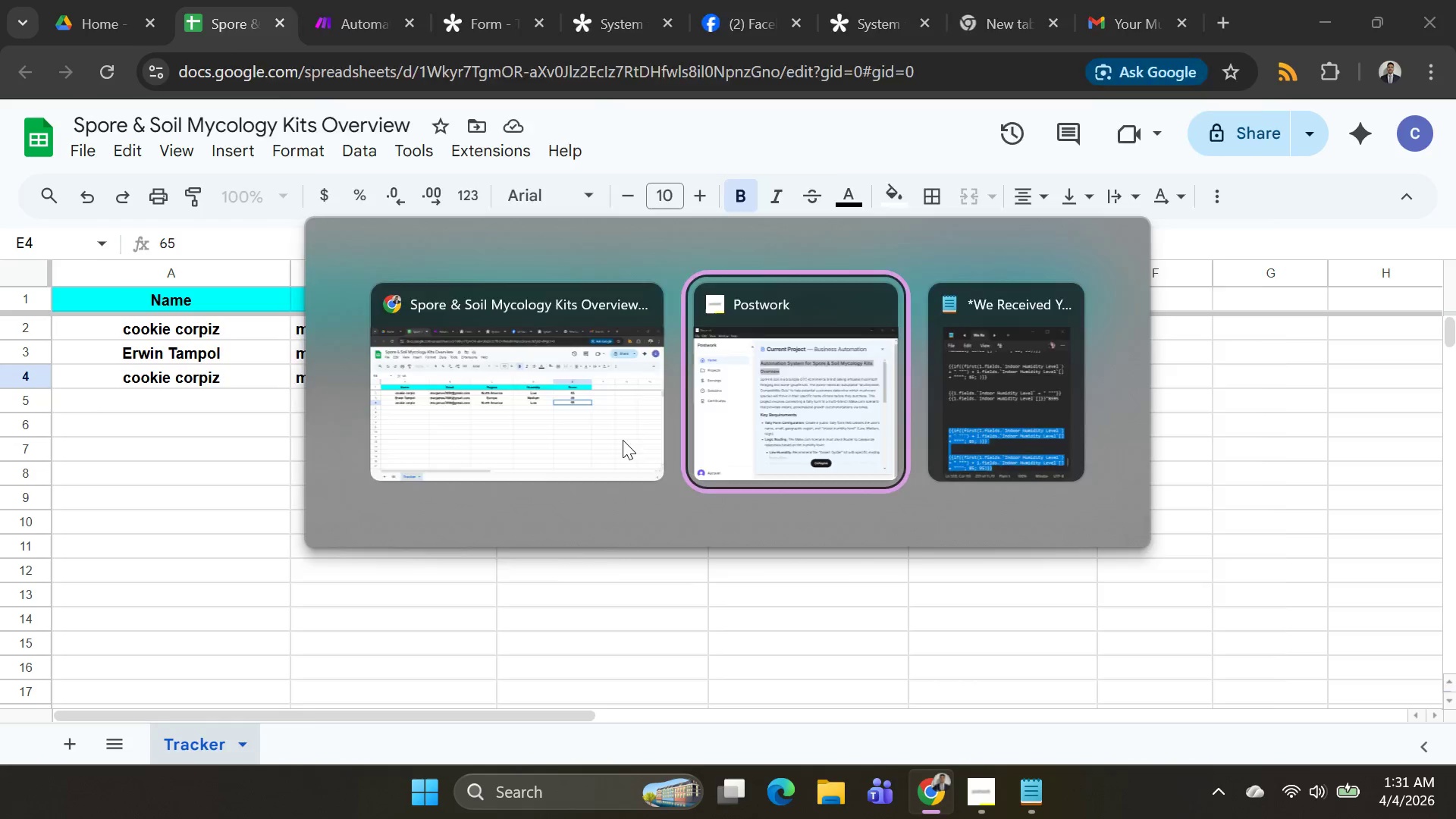 
key(Alt+Tab)